 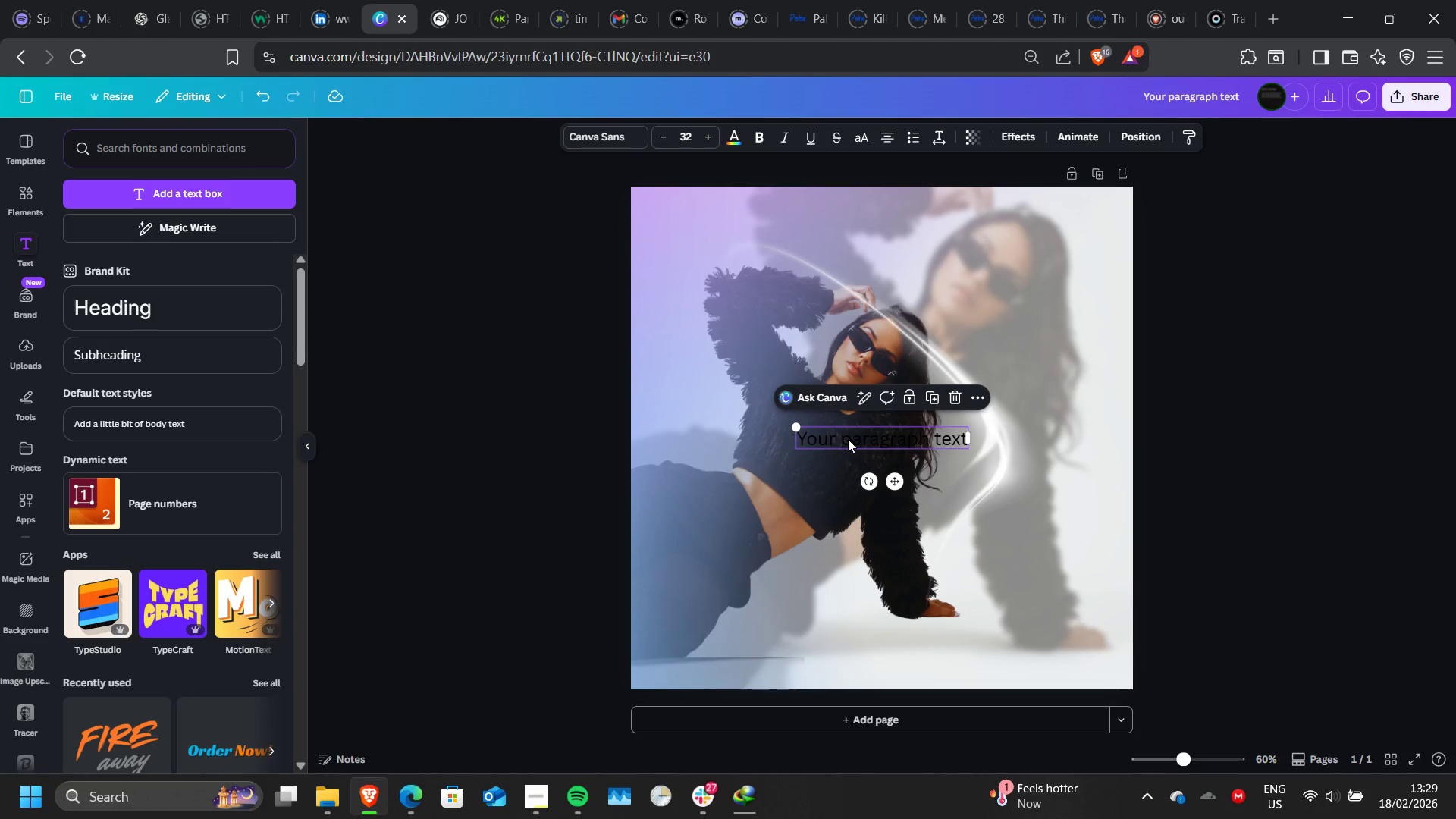 
double_click([848, 439])
 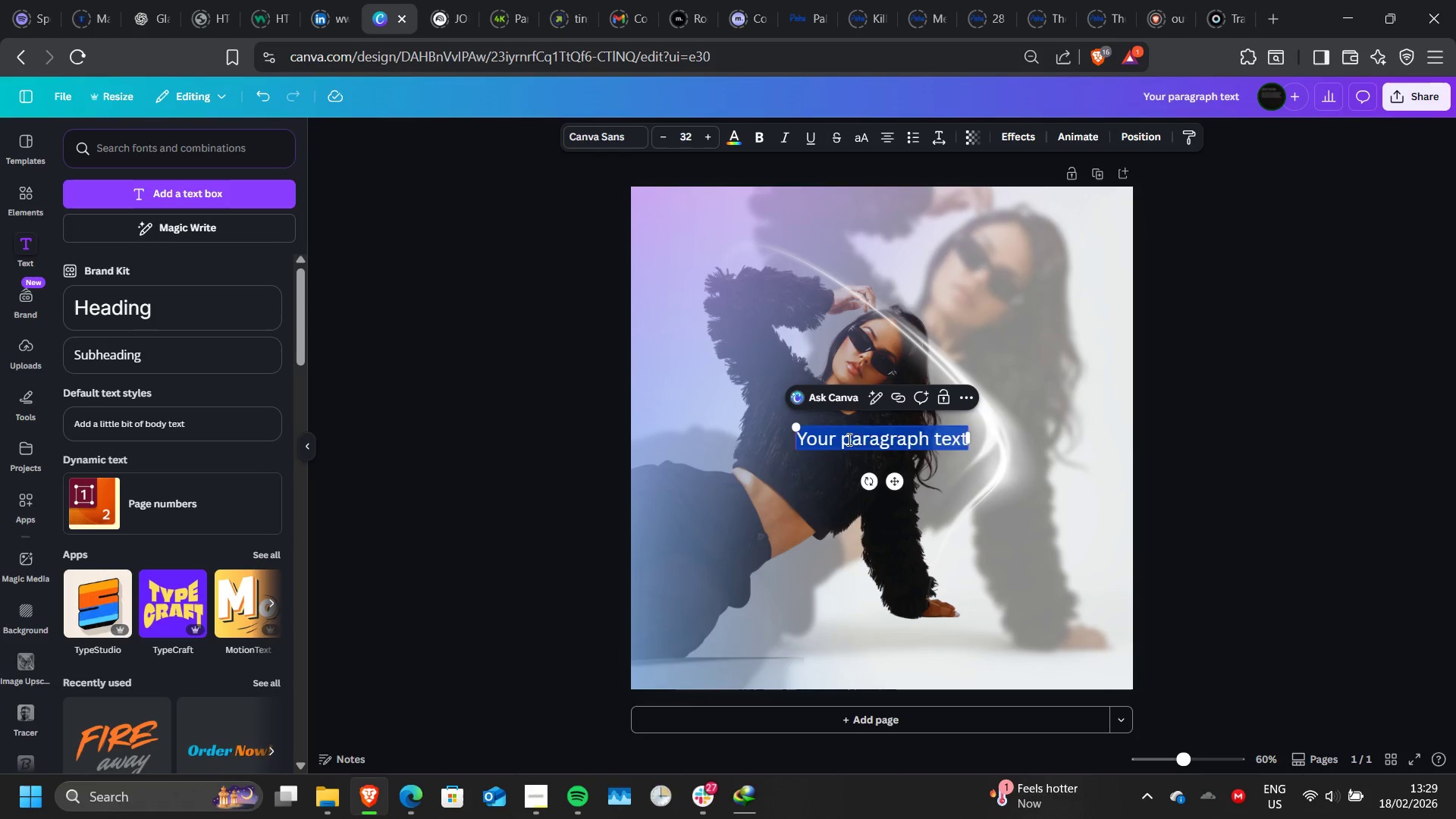 
triple_click([848, 439])
 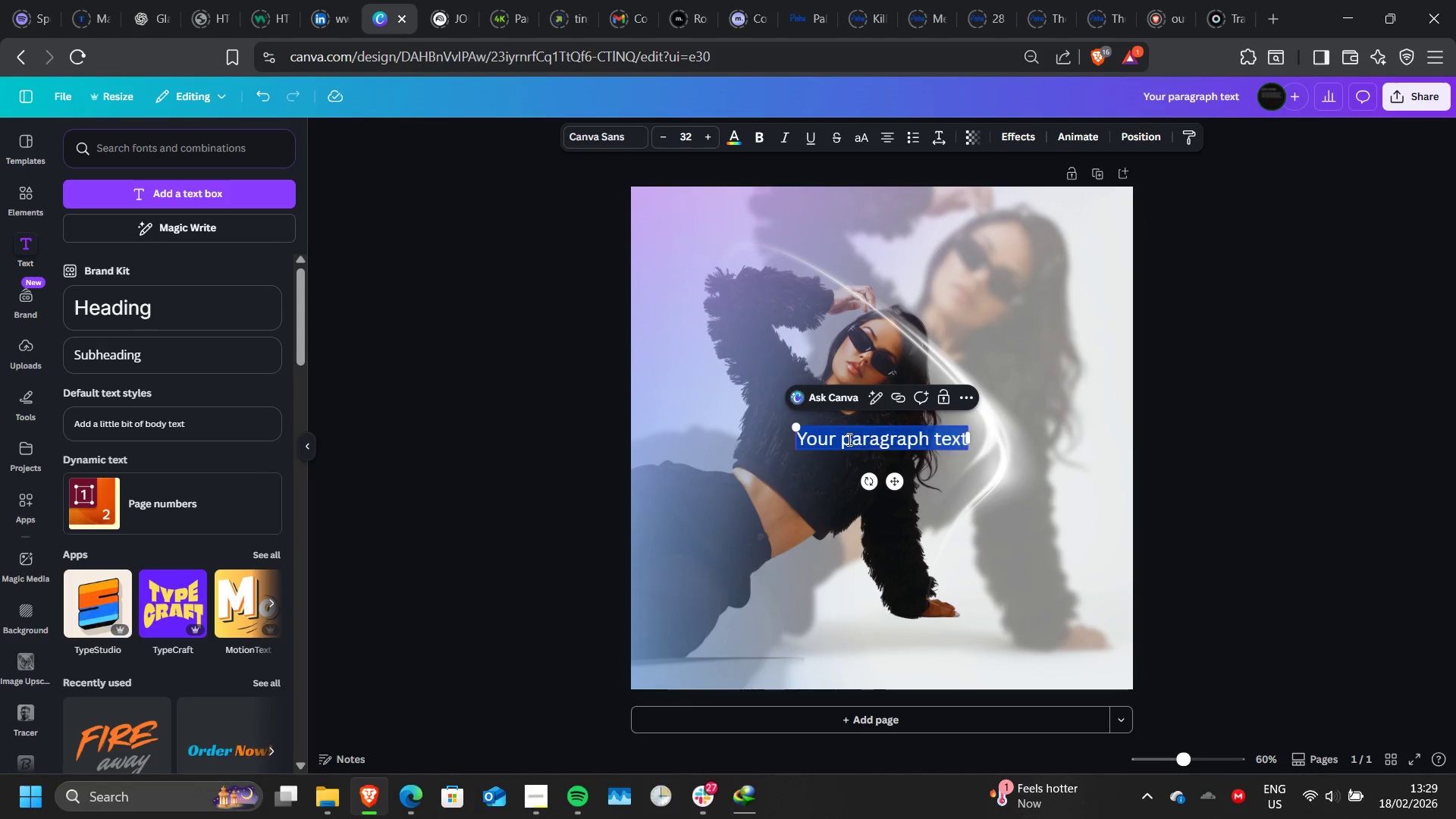 
triple_click([848, 439])
 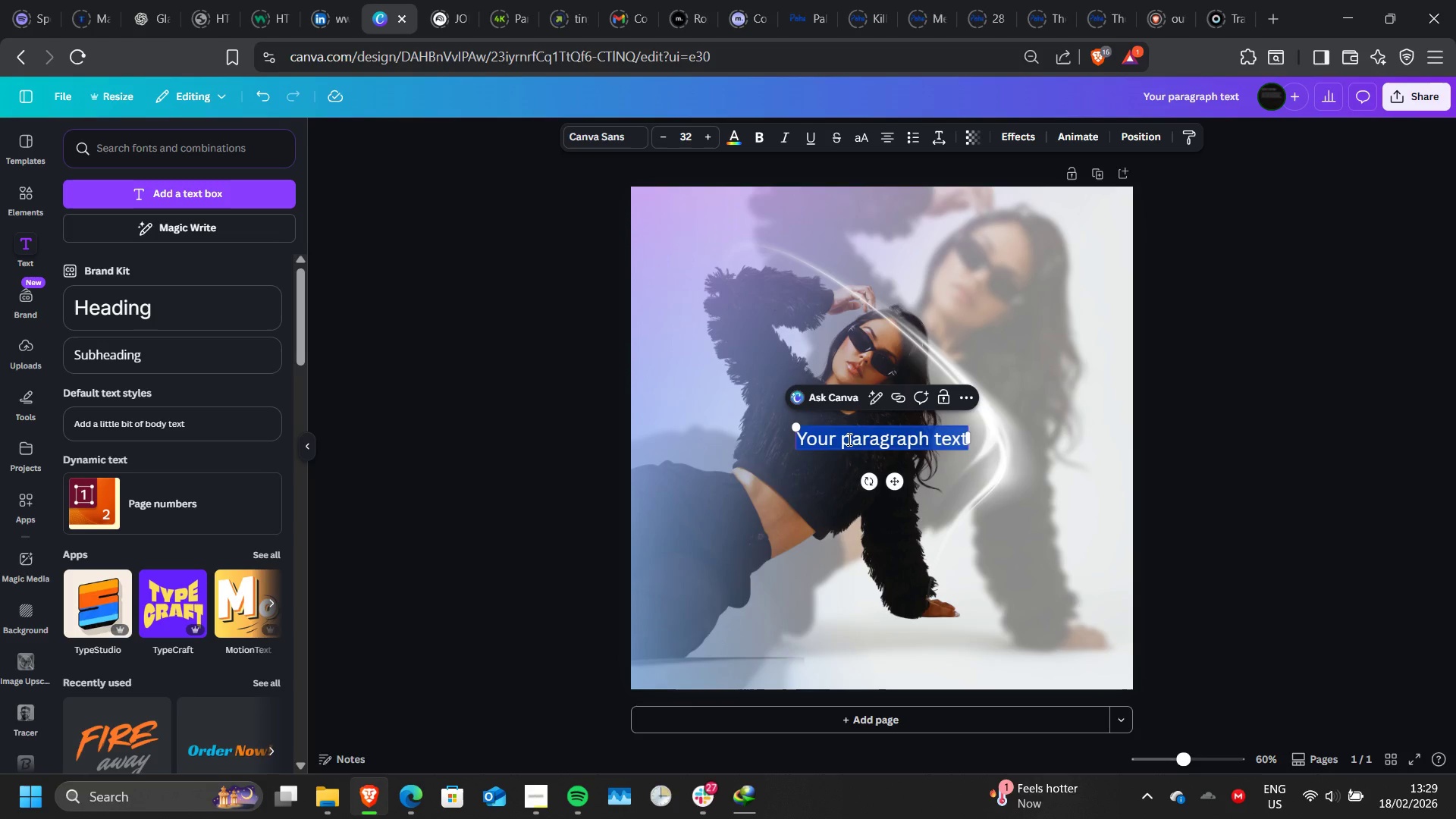 
type(FROSTED EMBER)
 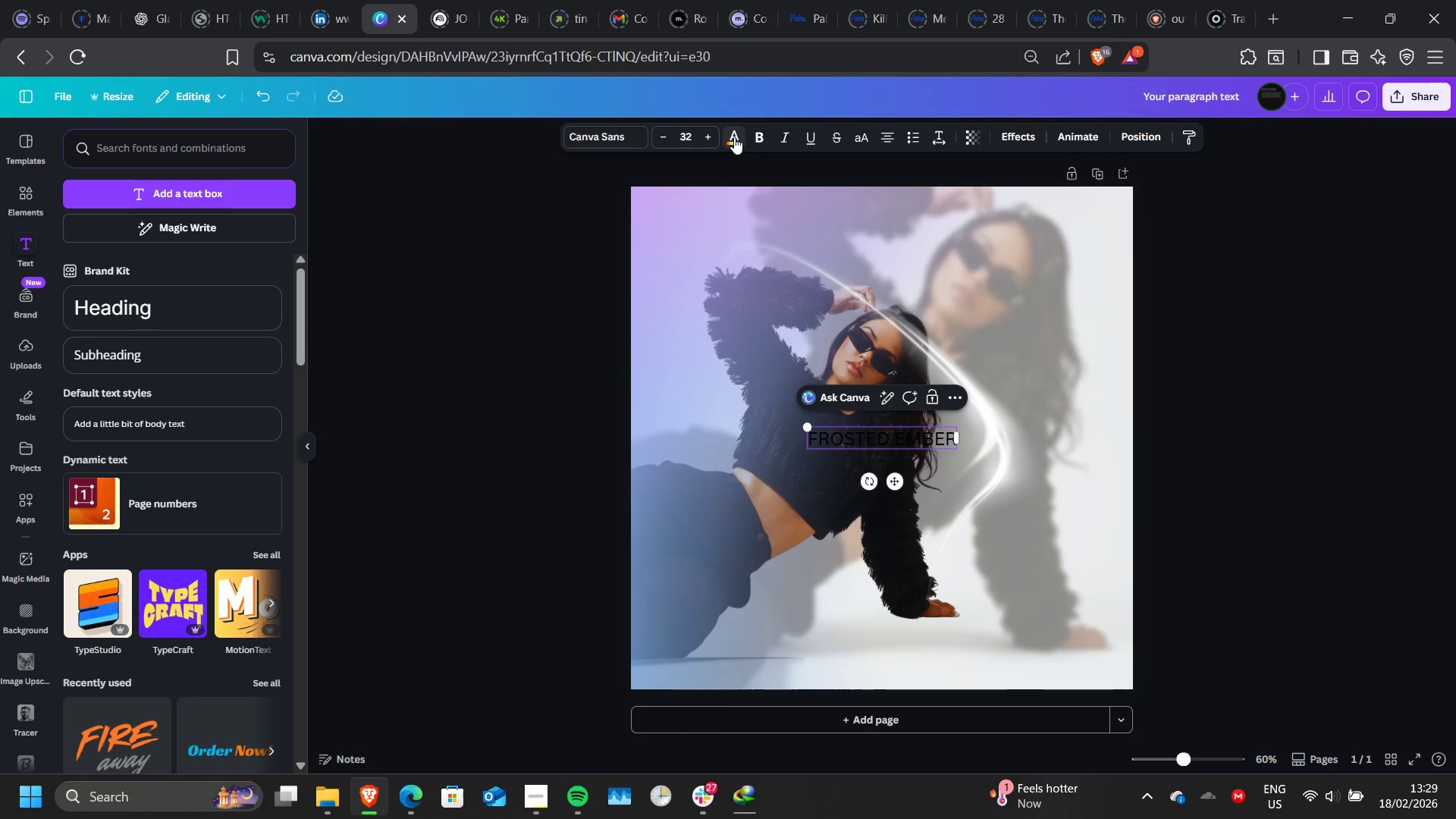 
left_click([734, 137])
 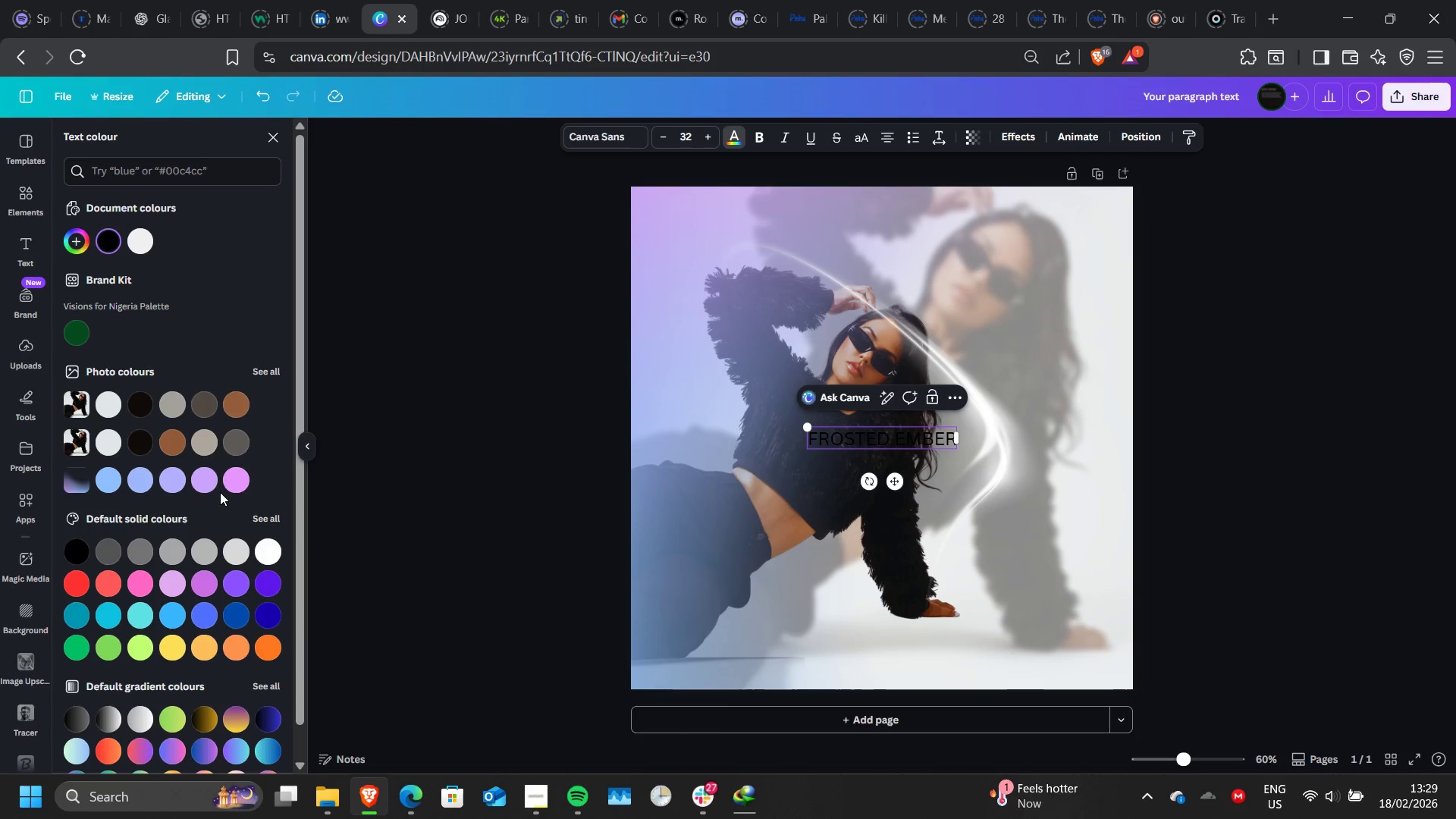 
left_click([244, 484])
 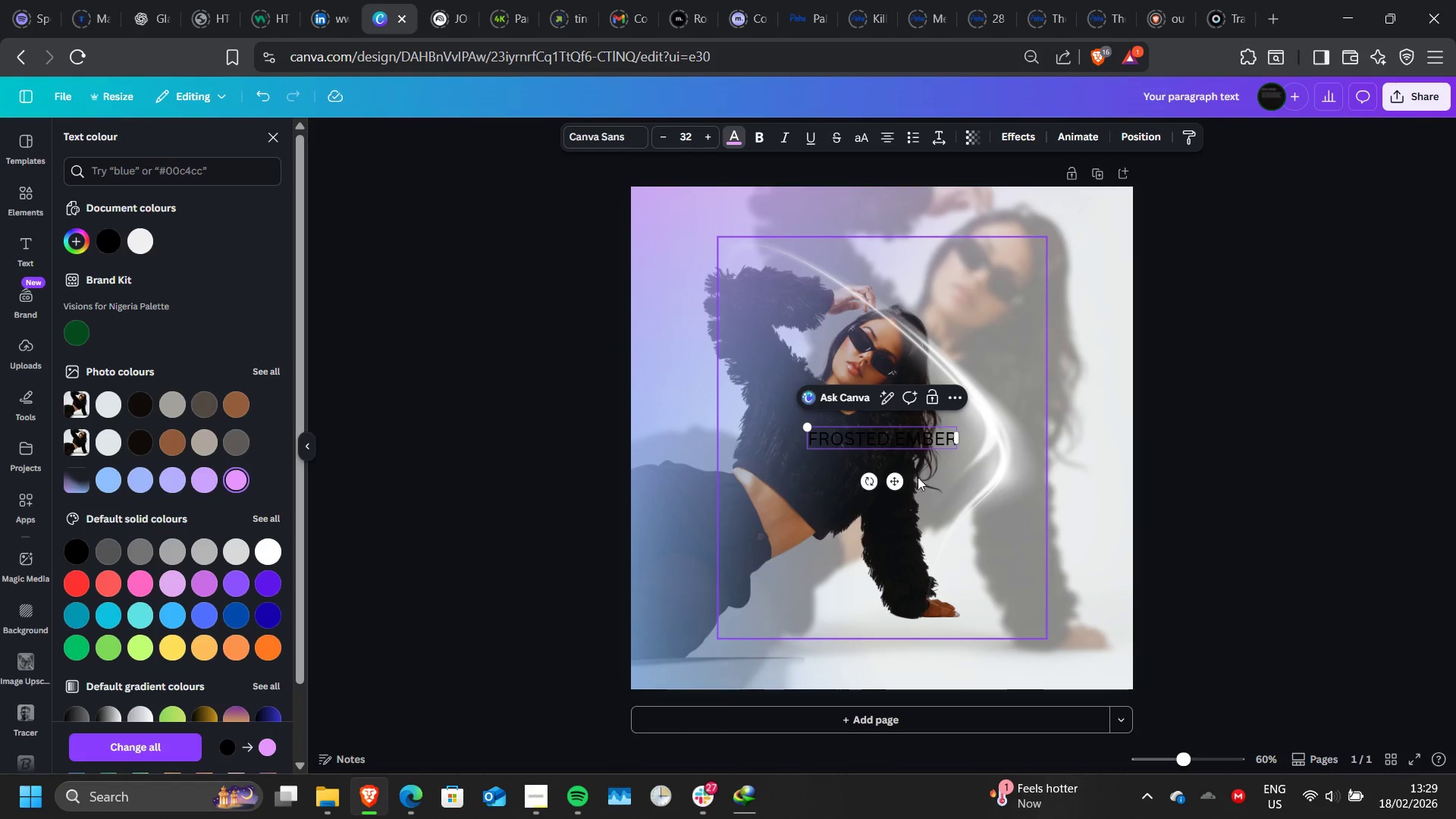 
double_click([868, 436])
 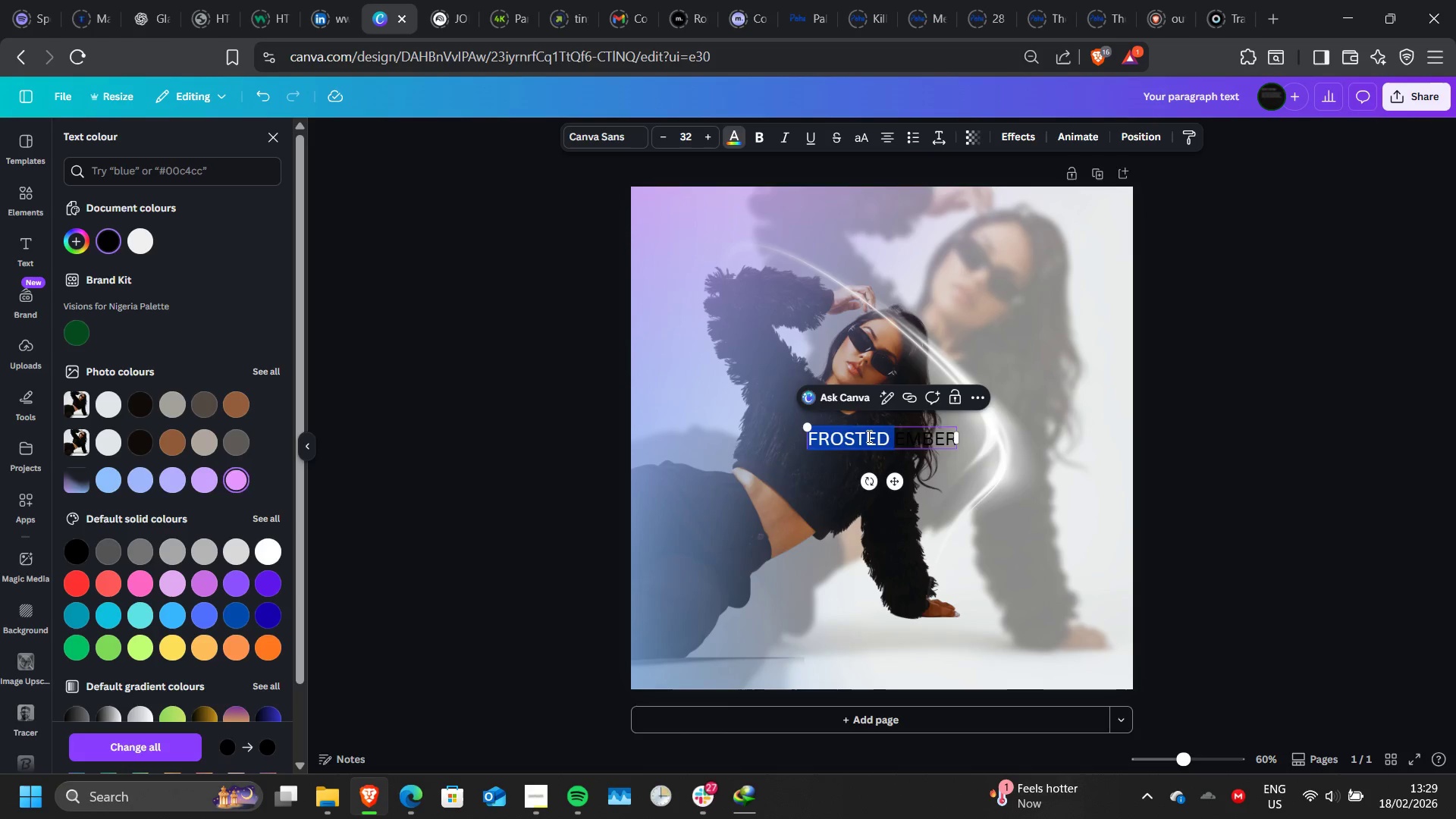 
triple_click([868, 436])
 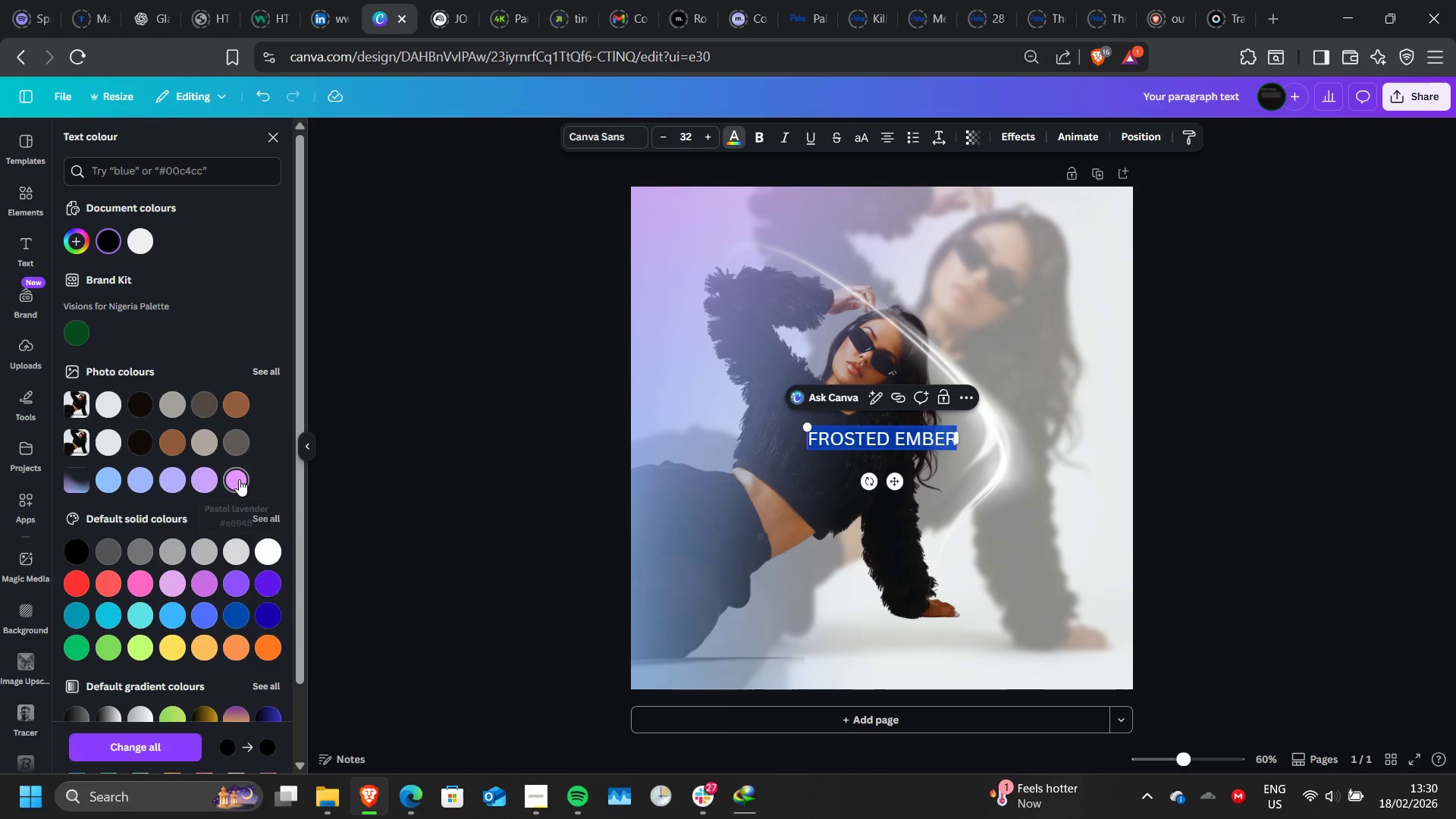 
left_click([238, 479])
 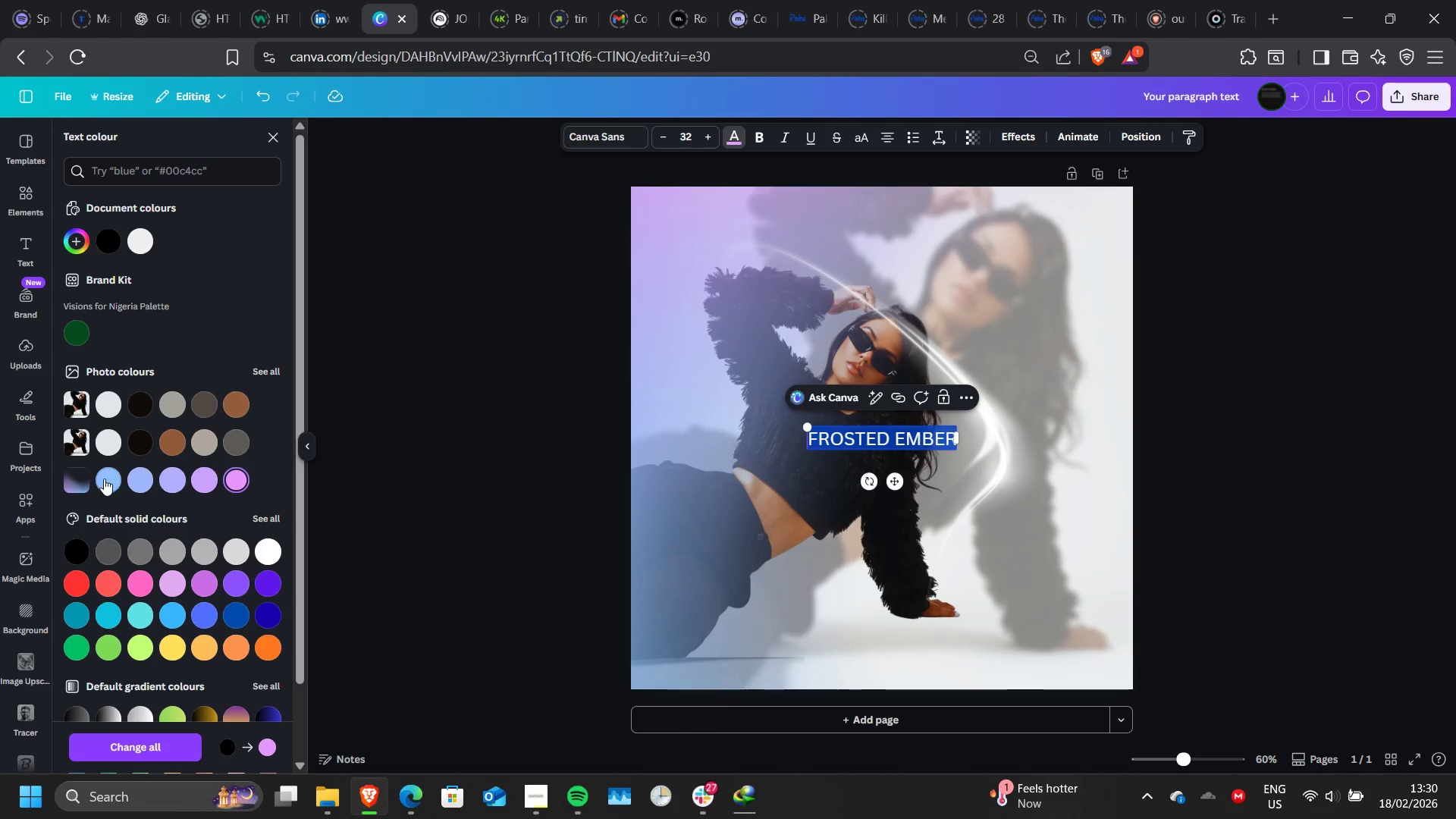 
left_click([105, 479])
 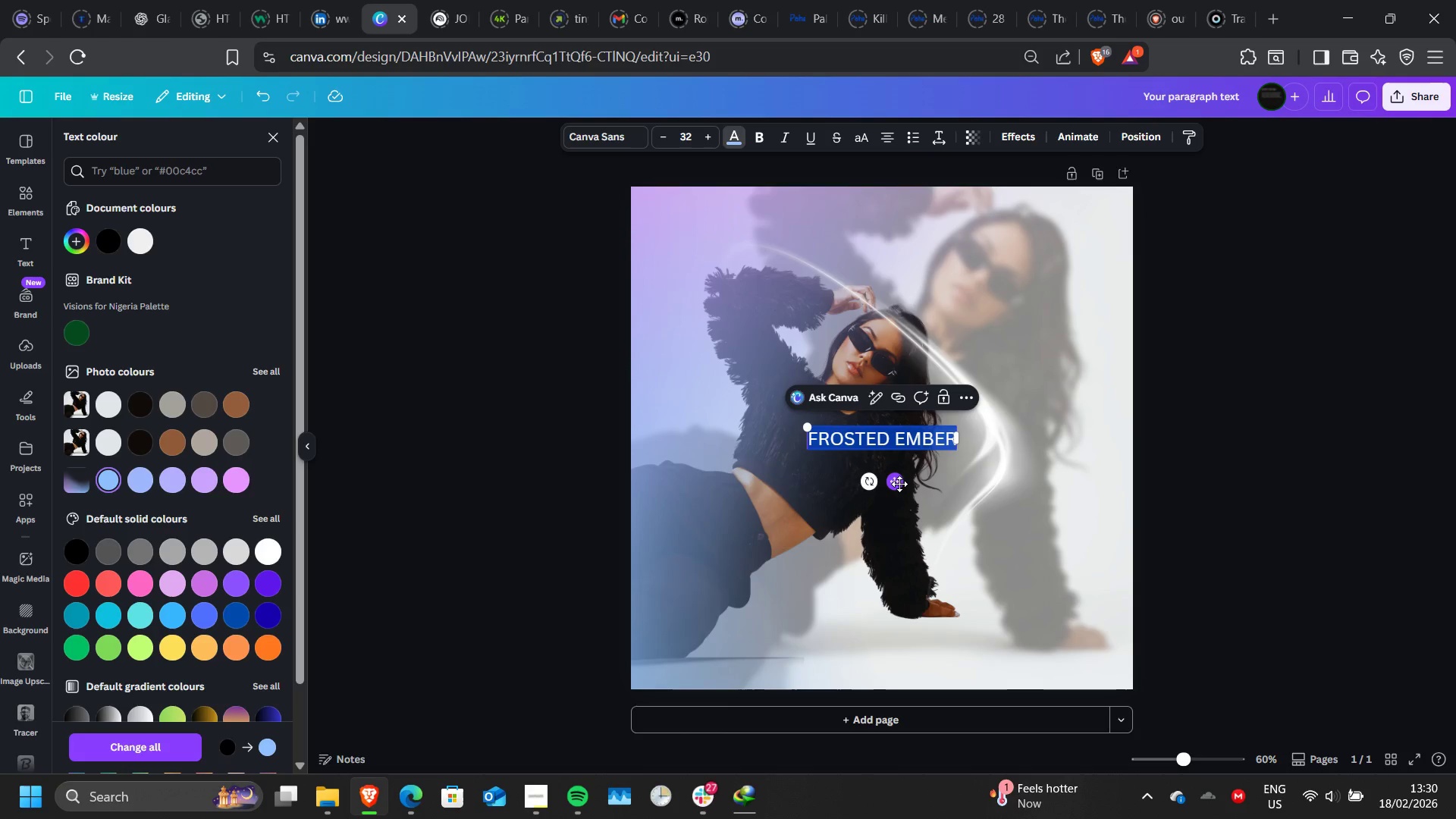 
left_click_drag(start_coordinate=[899, 484], to_coordinate=[1029, 480])
 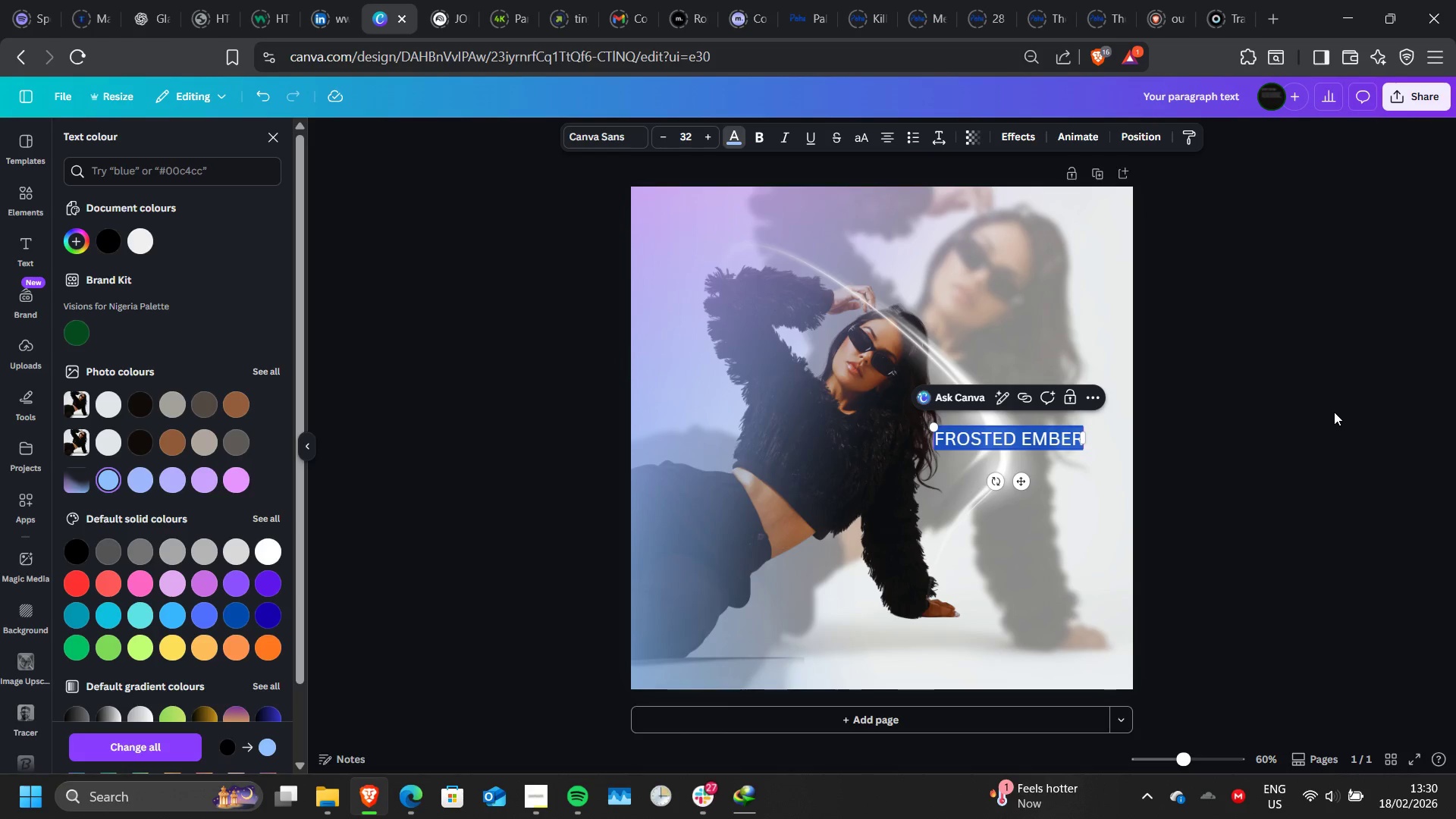 
left_click([1334, 412])
 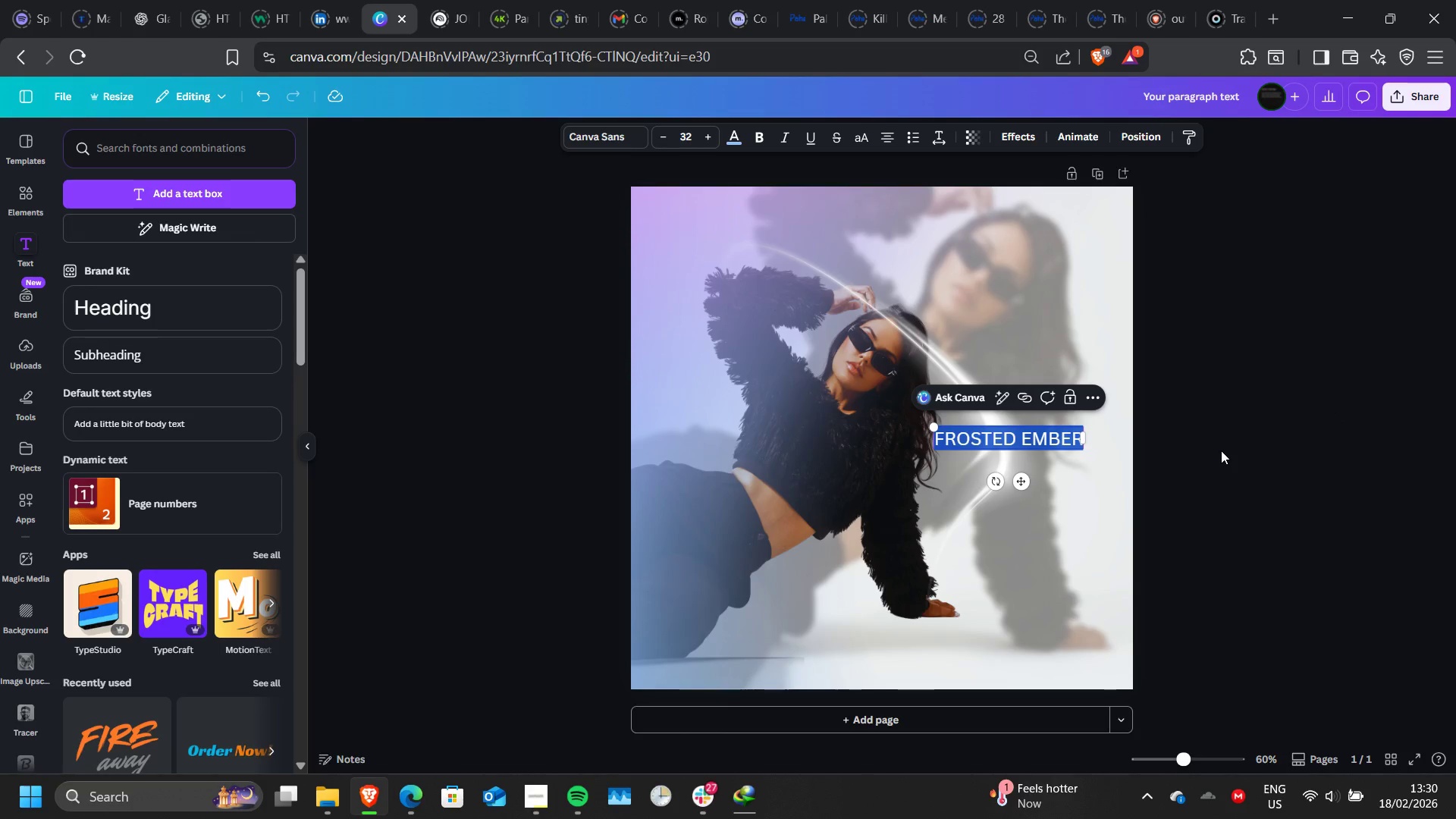 
left_click([1221, 450])
 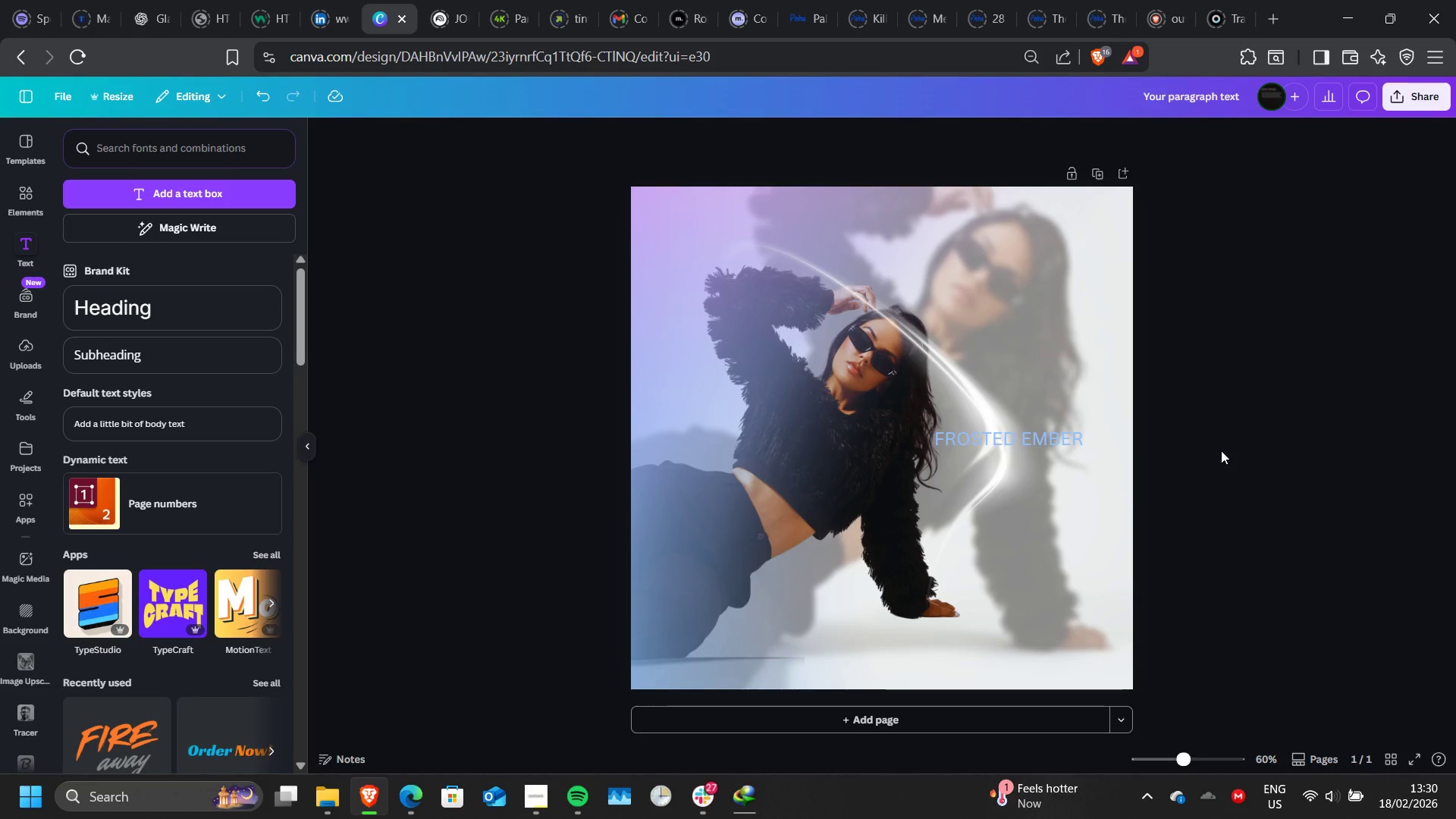 
wait(13.31)
 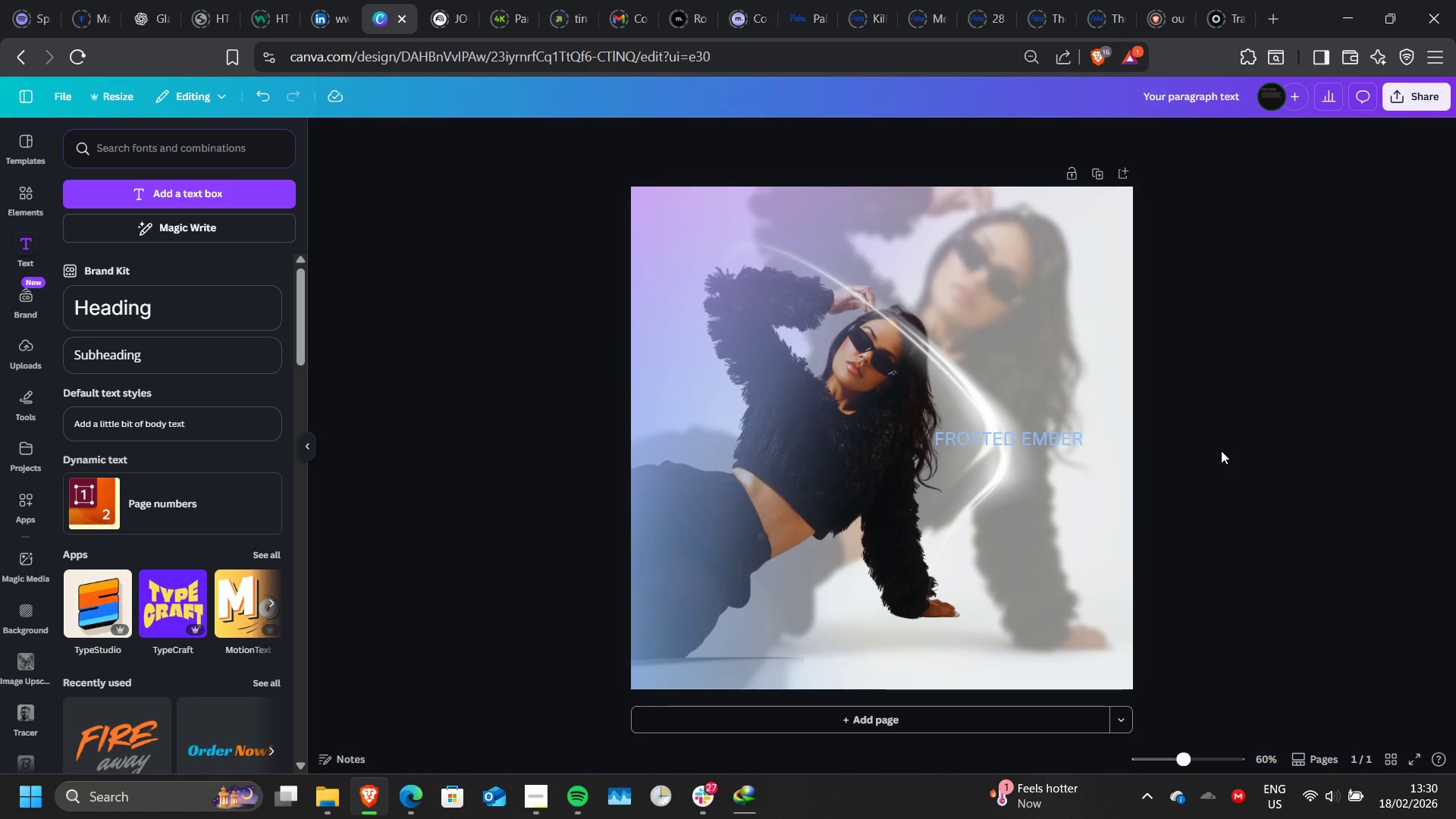 
left_click([1006, 431])
 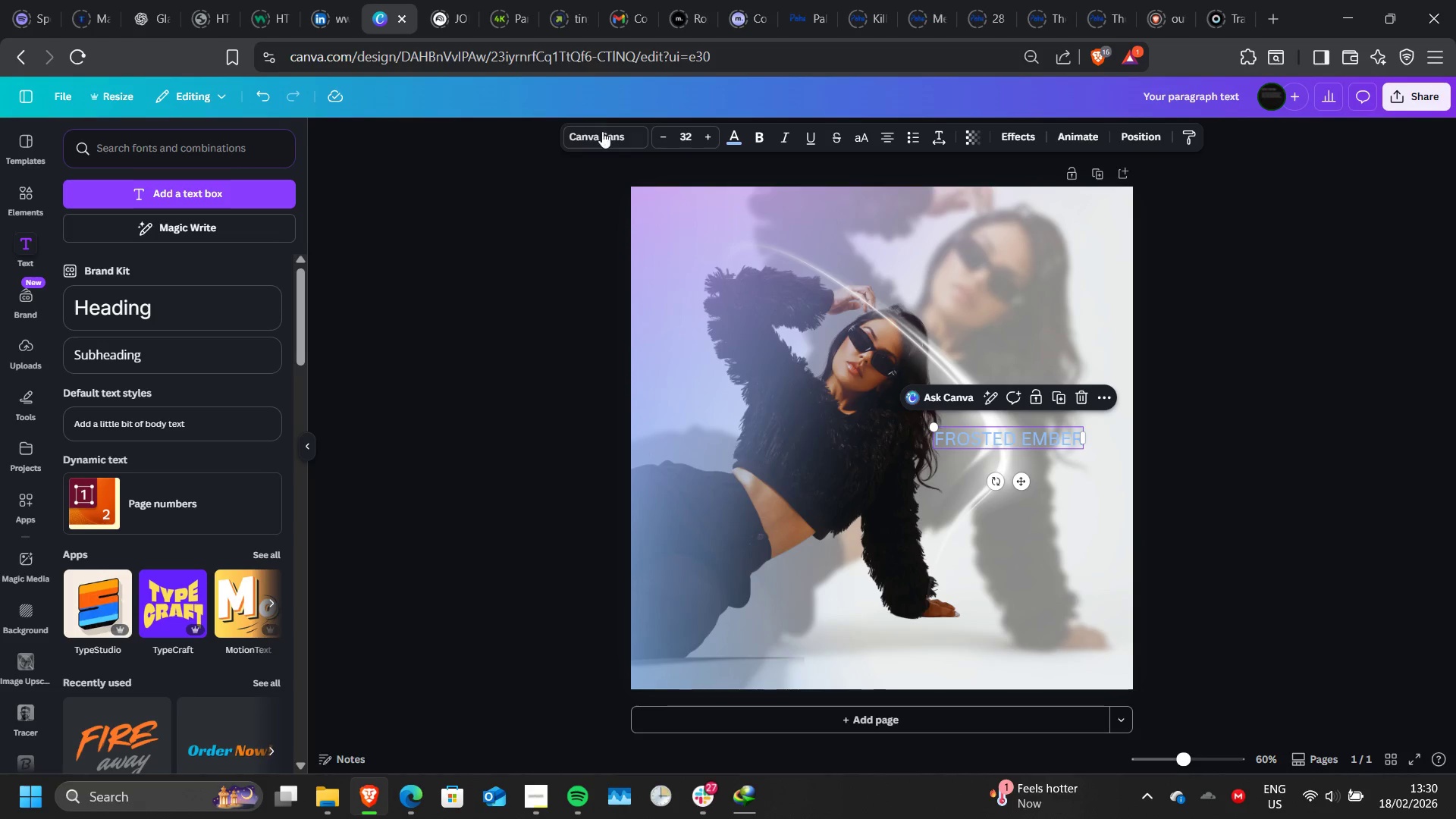 
left_click([602, 135])
 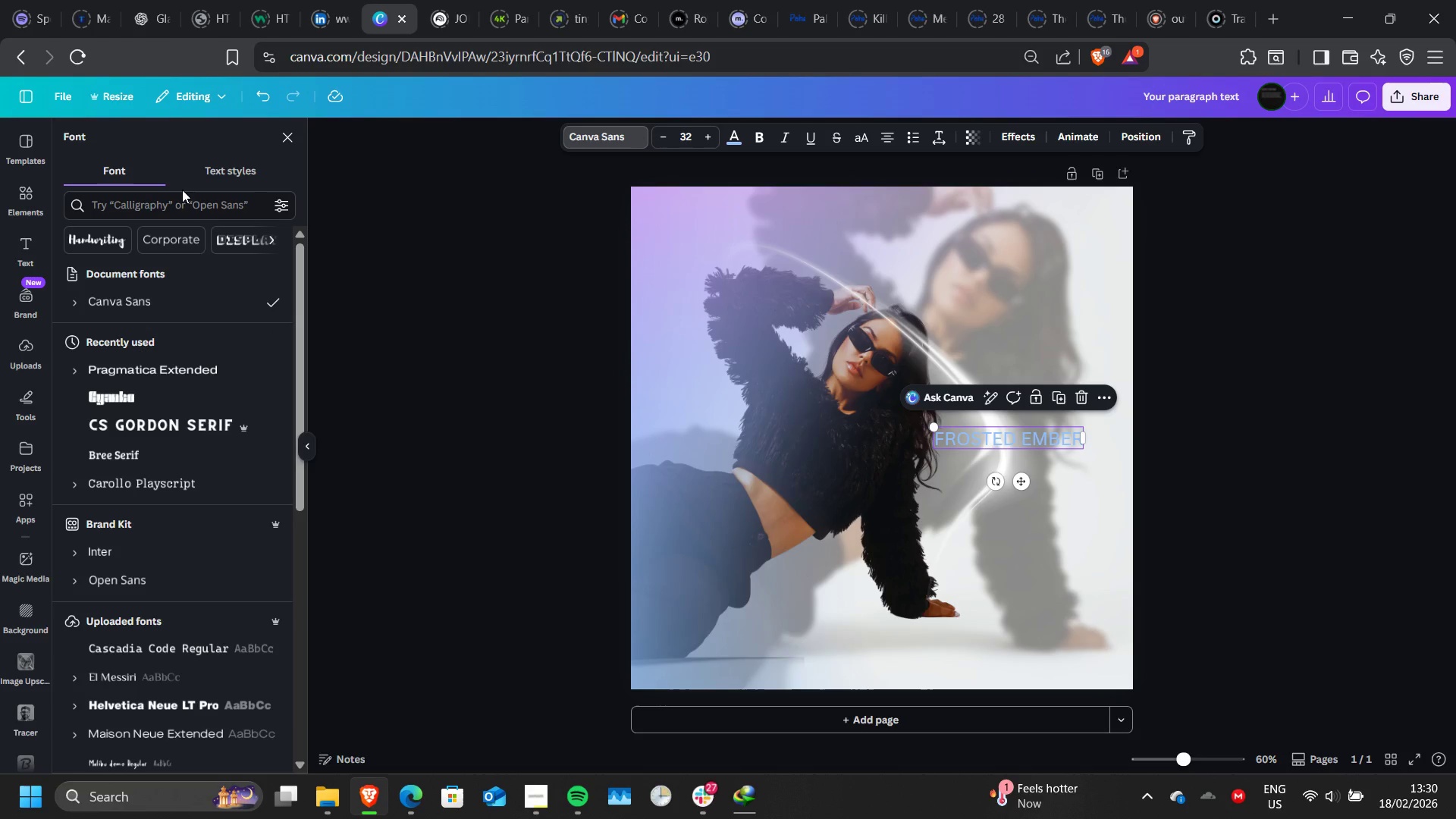 
wait(6.22)
 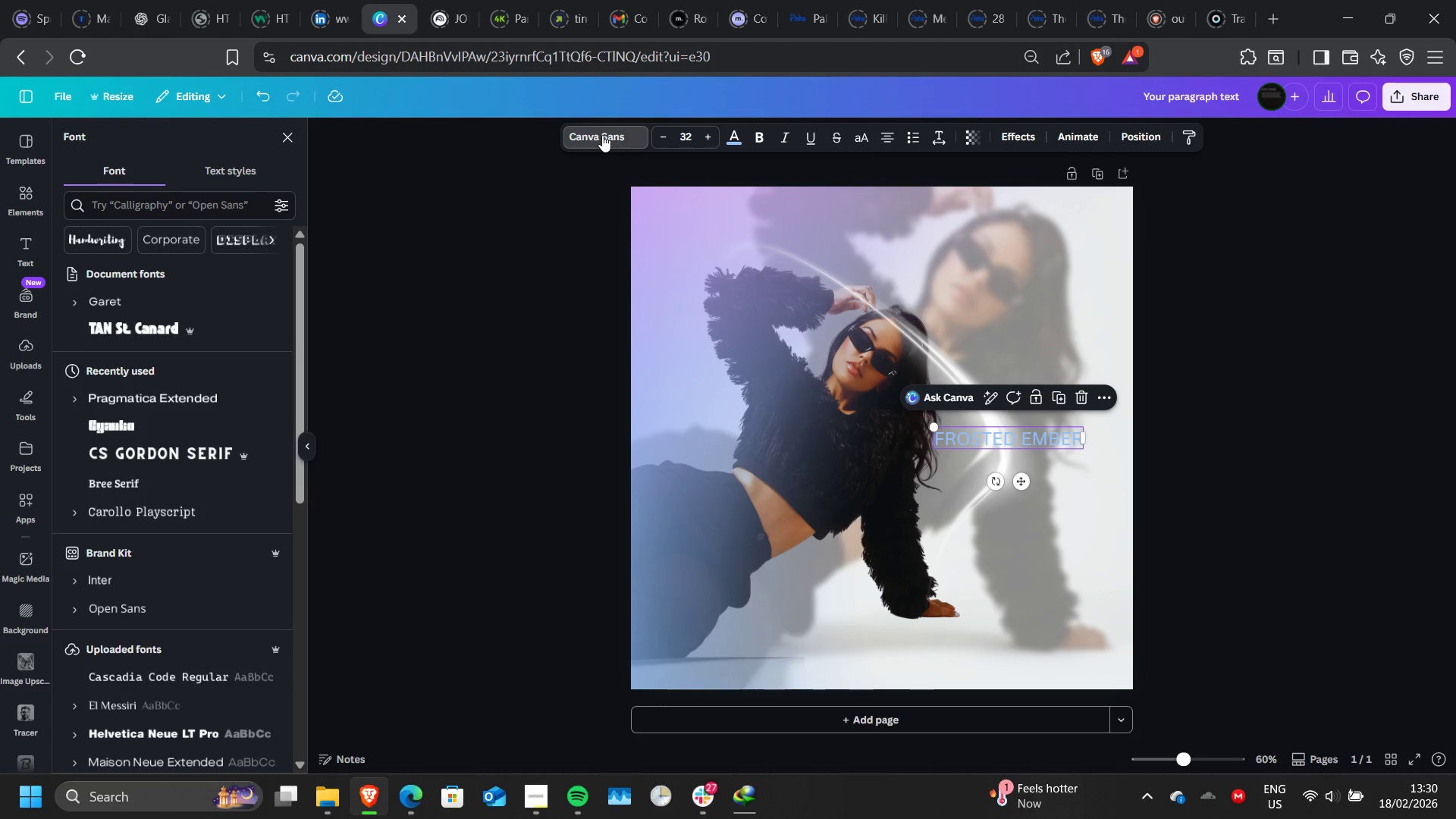 
left_click([142, 206])
 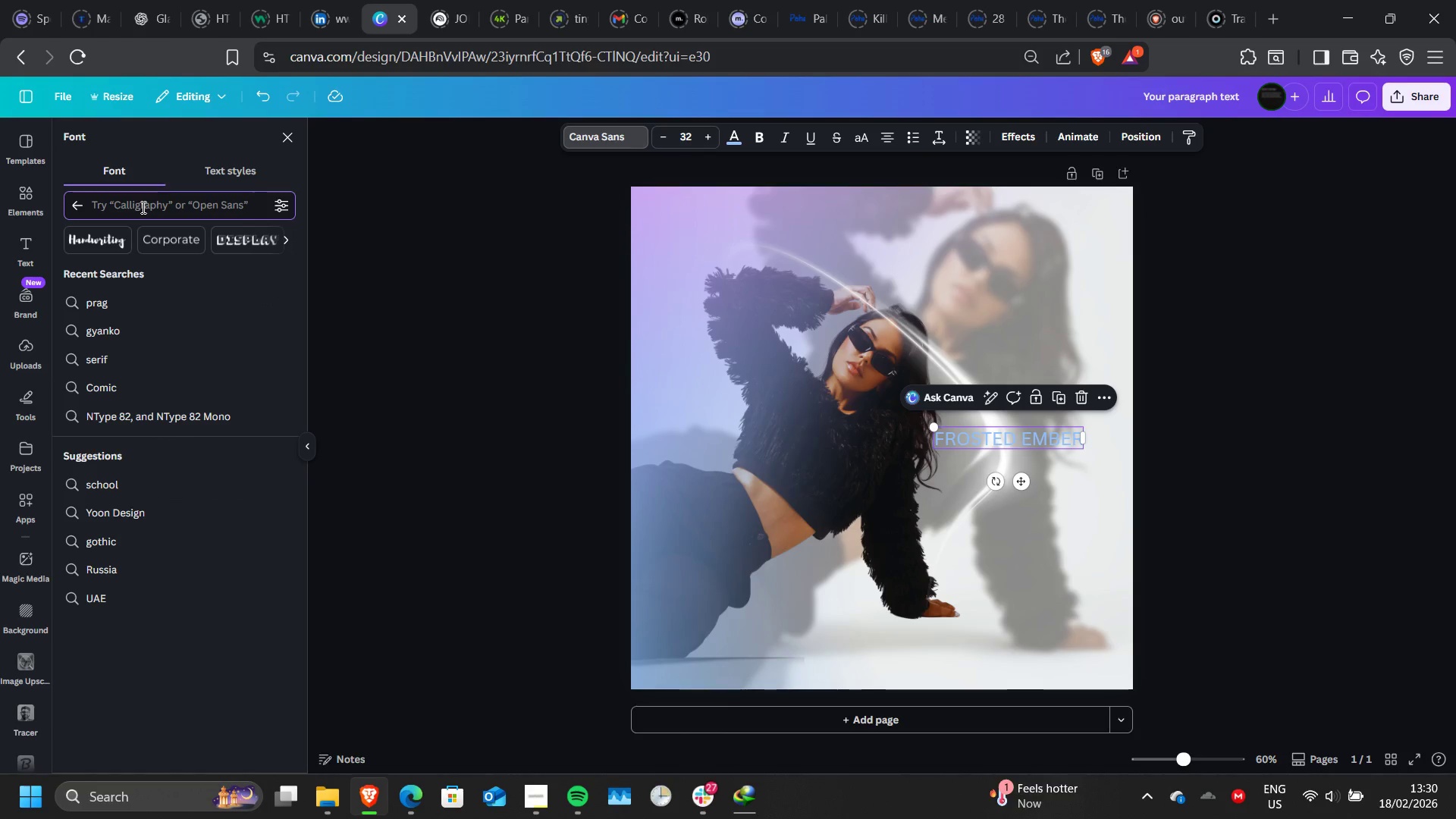 
type(TN ST)
 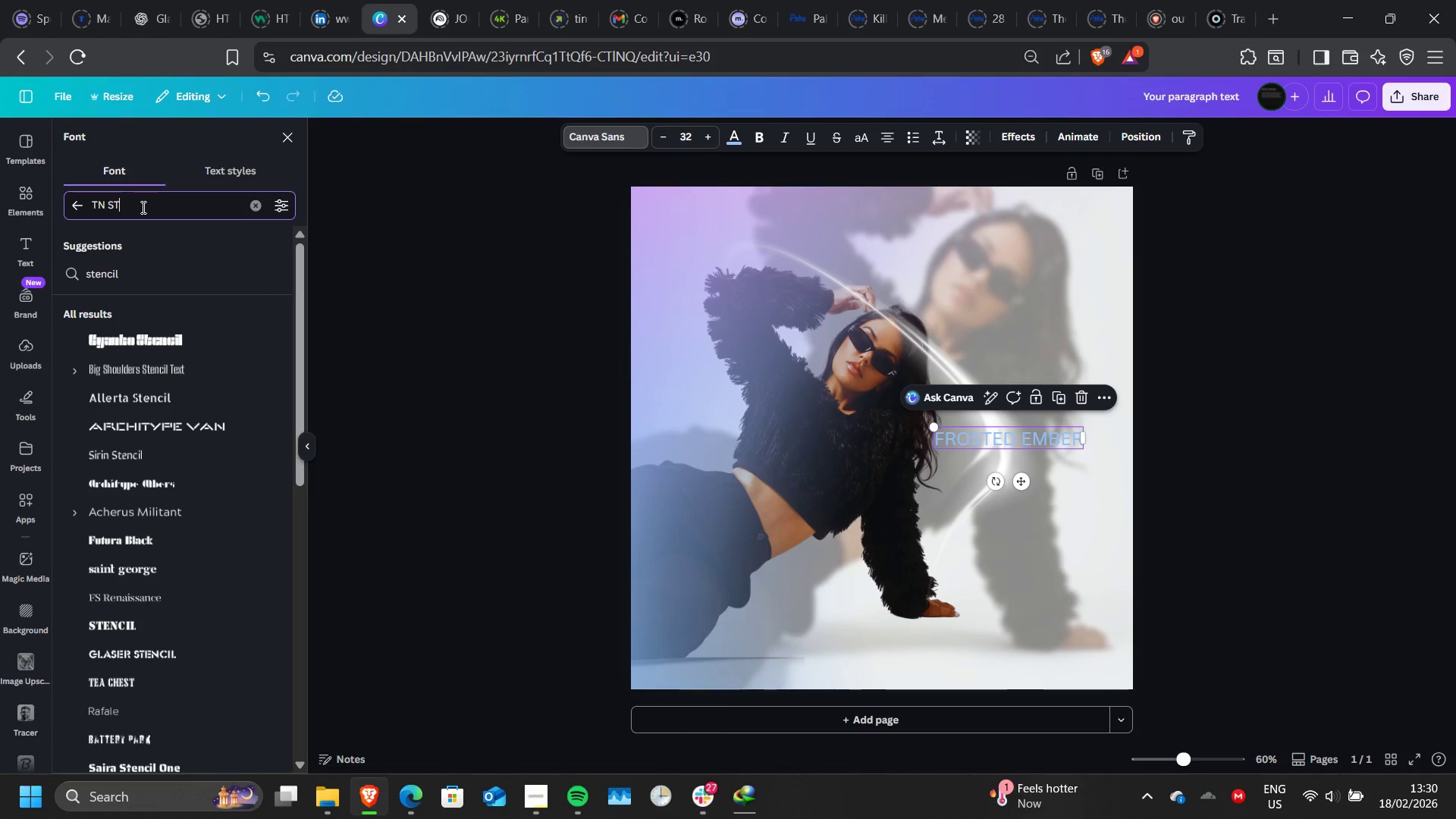 
wait(5.59)
 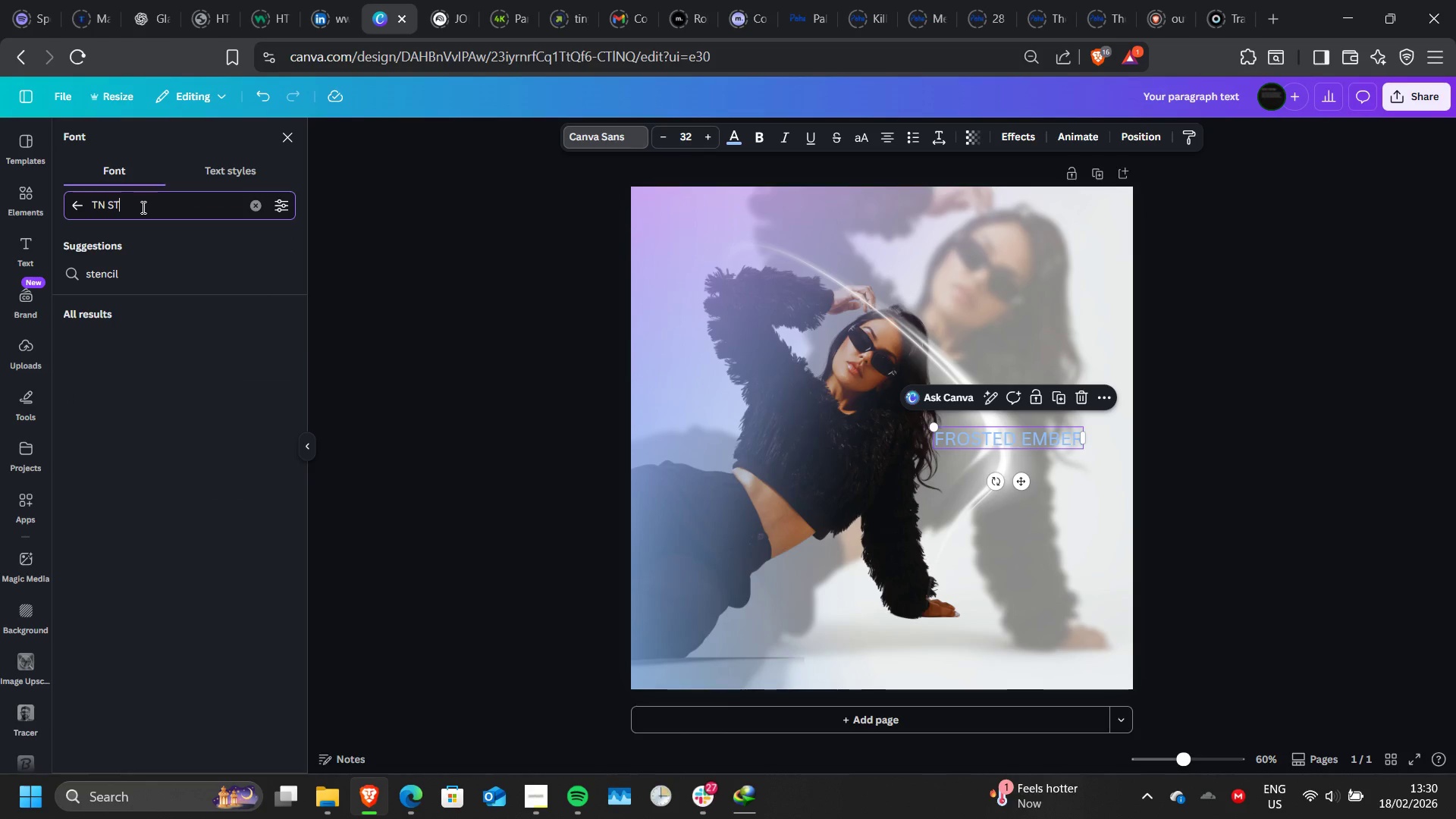 
type(.CA)
key(Backspace)
key(Backspace)
key(Backspace)
key(Backspace)
key(Backspace)
 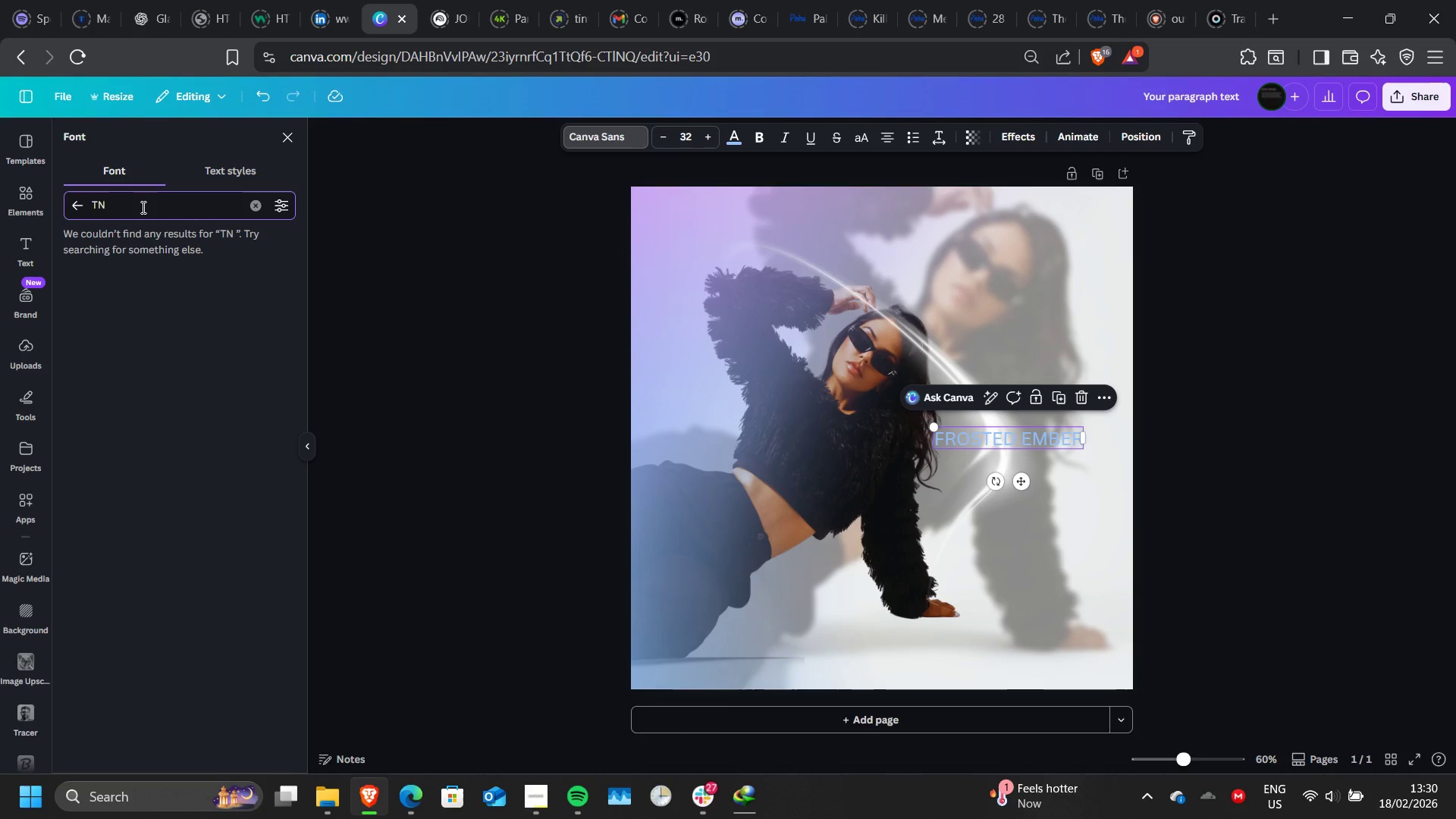 
left_click_drag(start_coordinate=[142, 207], to_coordinate=[89, 208])
 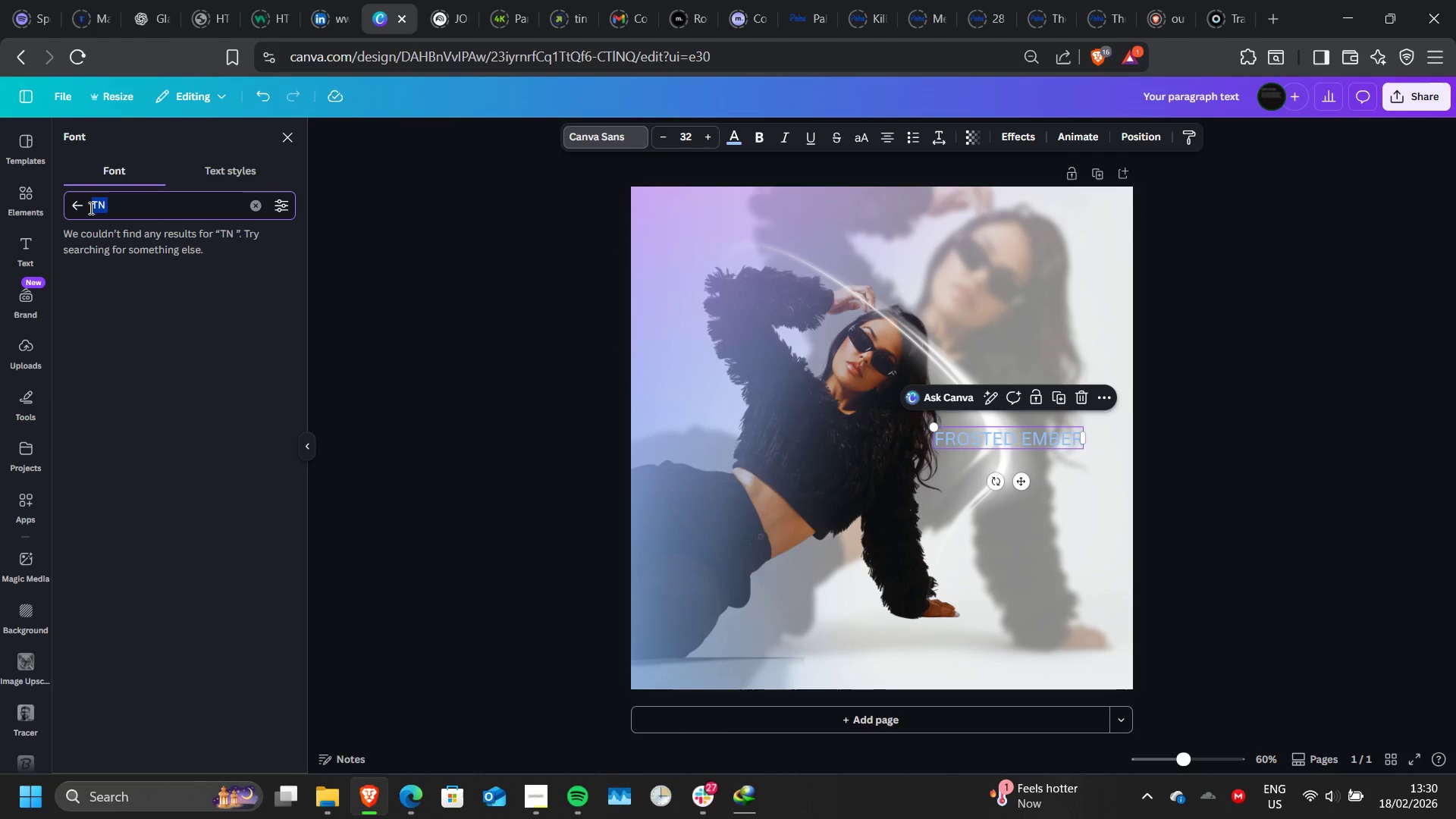 
type(MONTE)
 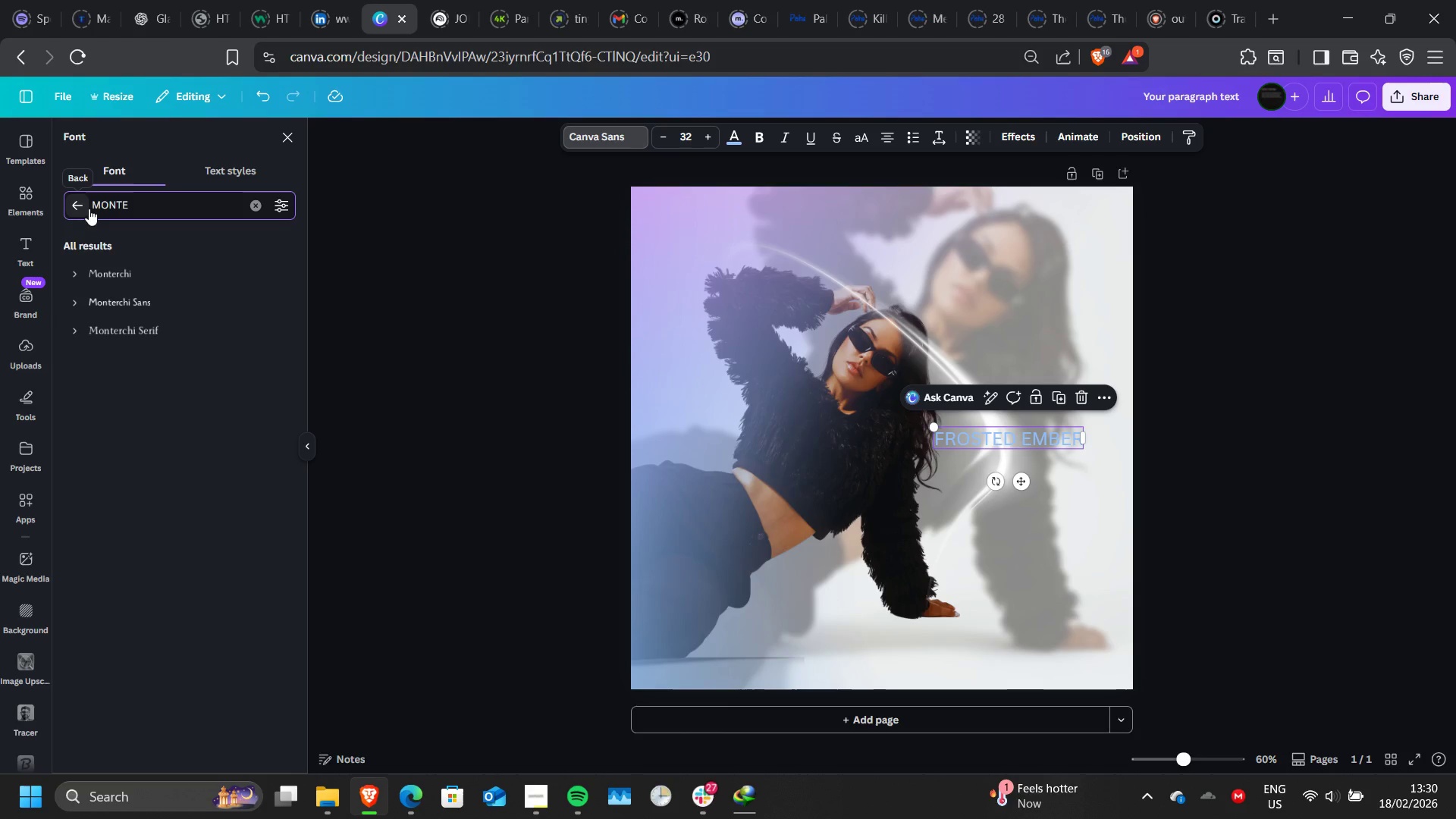 
type(SS)
 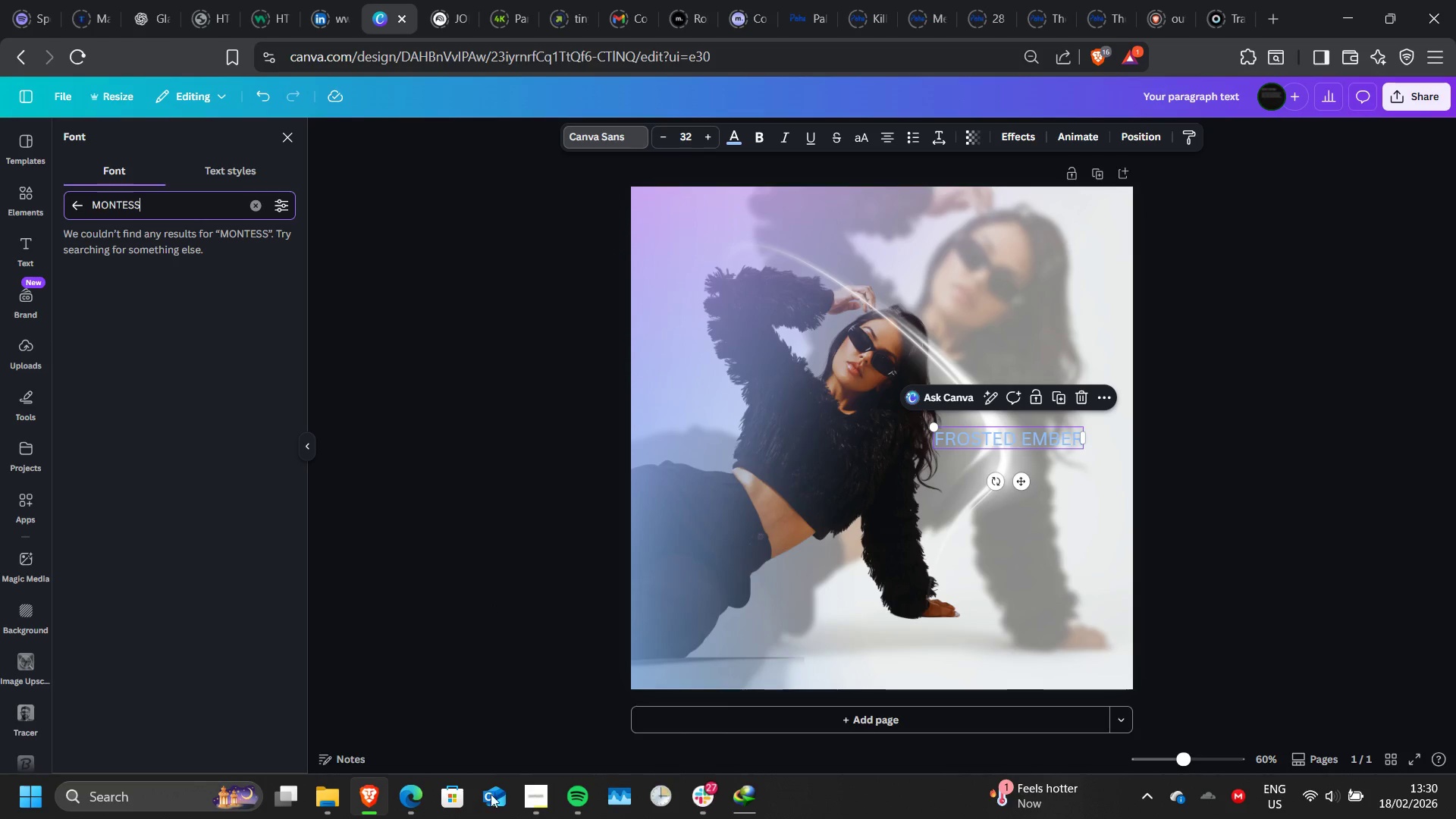 
left_click([548, 795])